 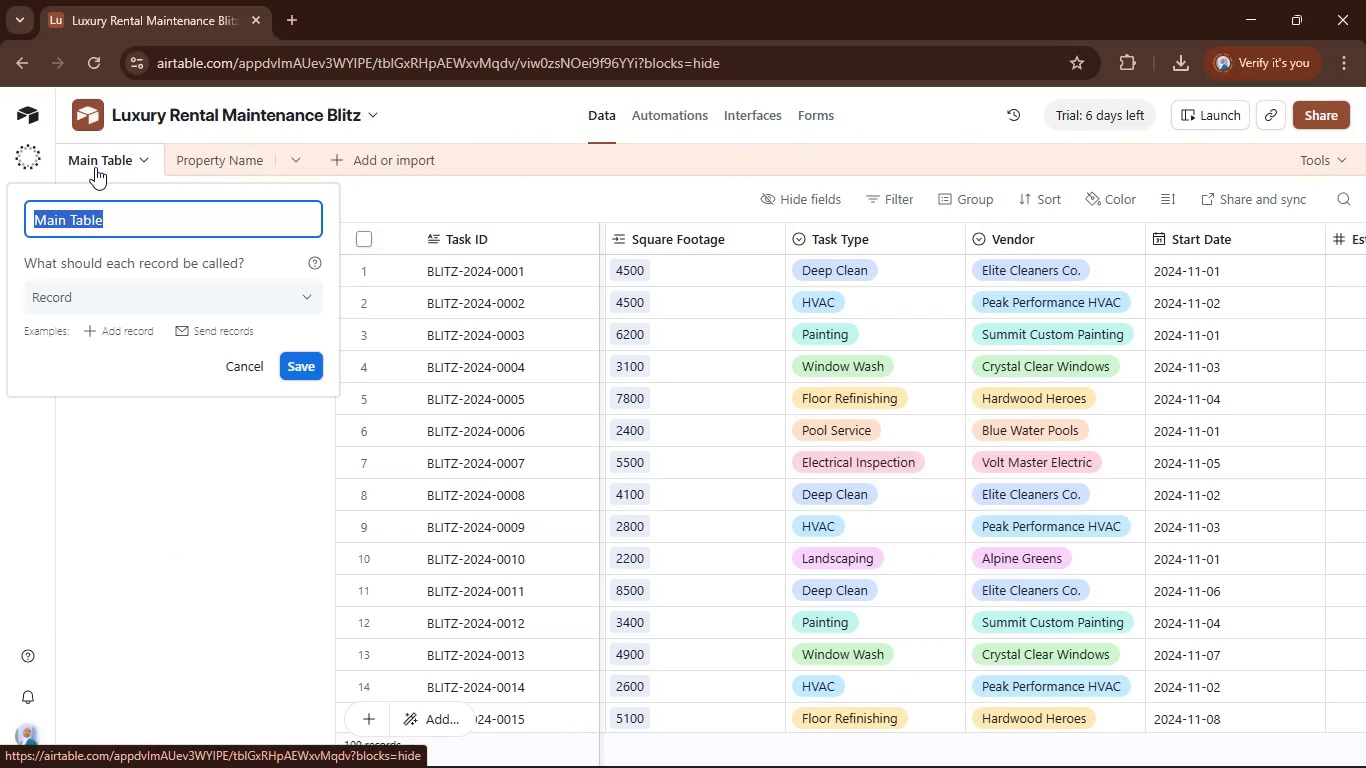 
key(ArrowRight)
 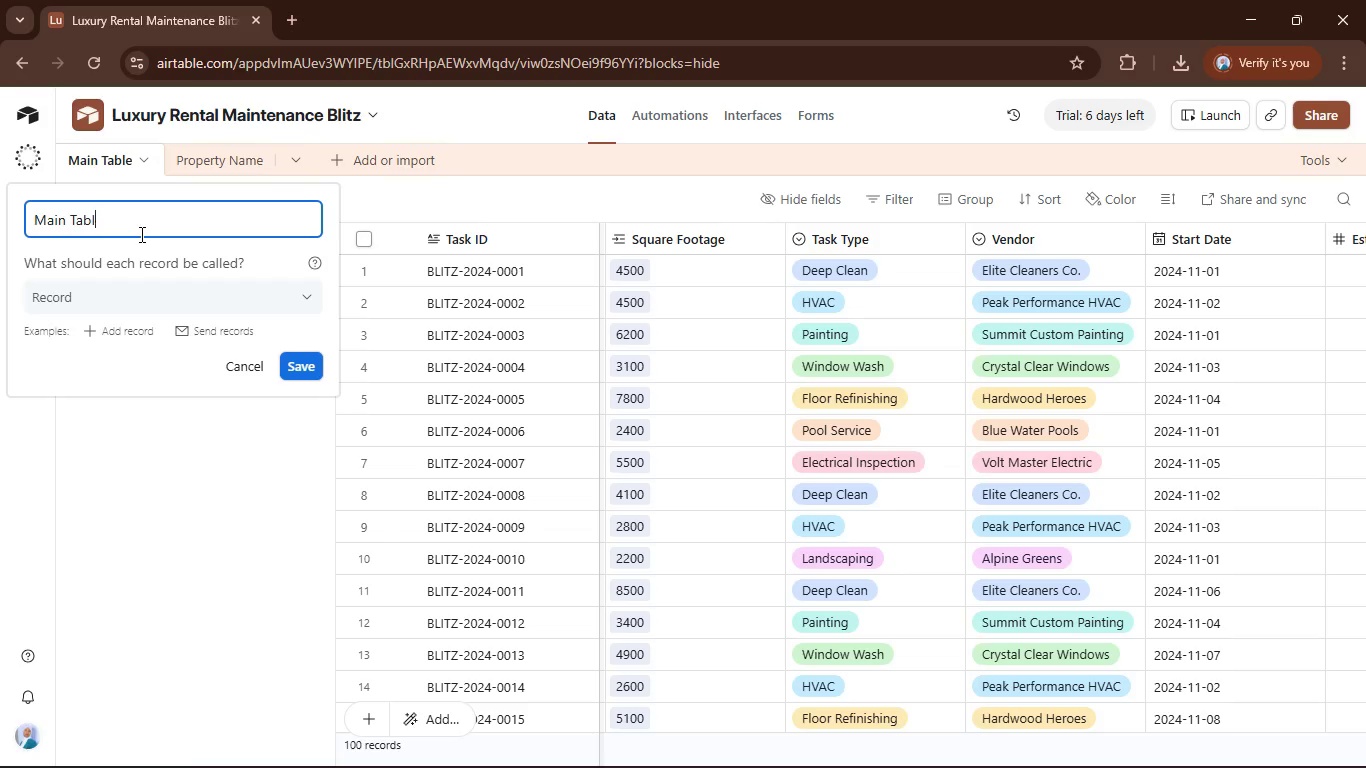 
key(Backspace)
key(Backspace)
key(Backspace)
key(Backspace)
key(Backspace)
key(Backspace)
key(Backspace)
type(ntance Tasj)
key(Backspace)
type(ksen)
 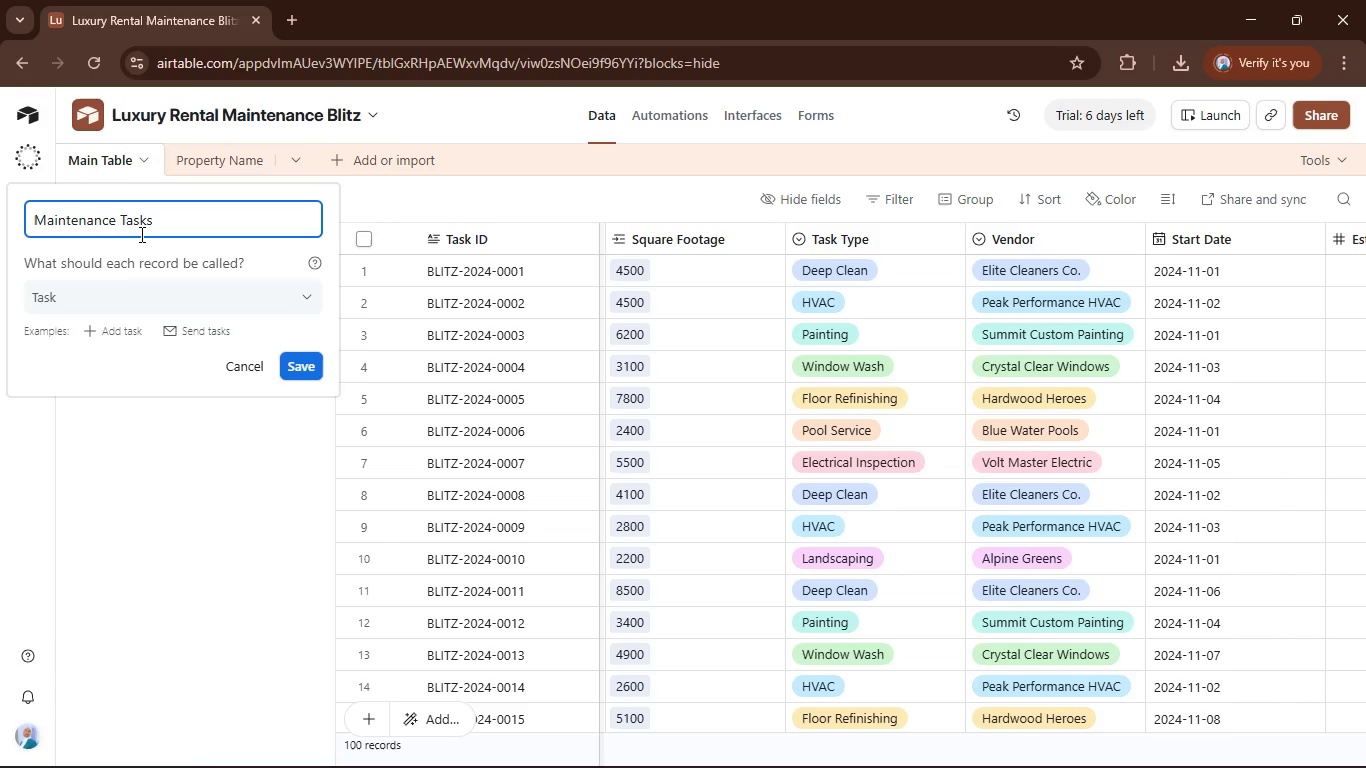 
hold_key(key=ArrowLeft, duration=0.77)
 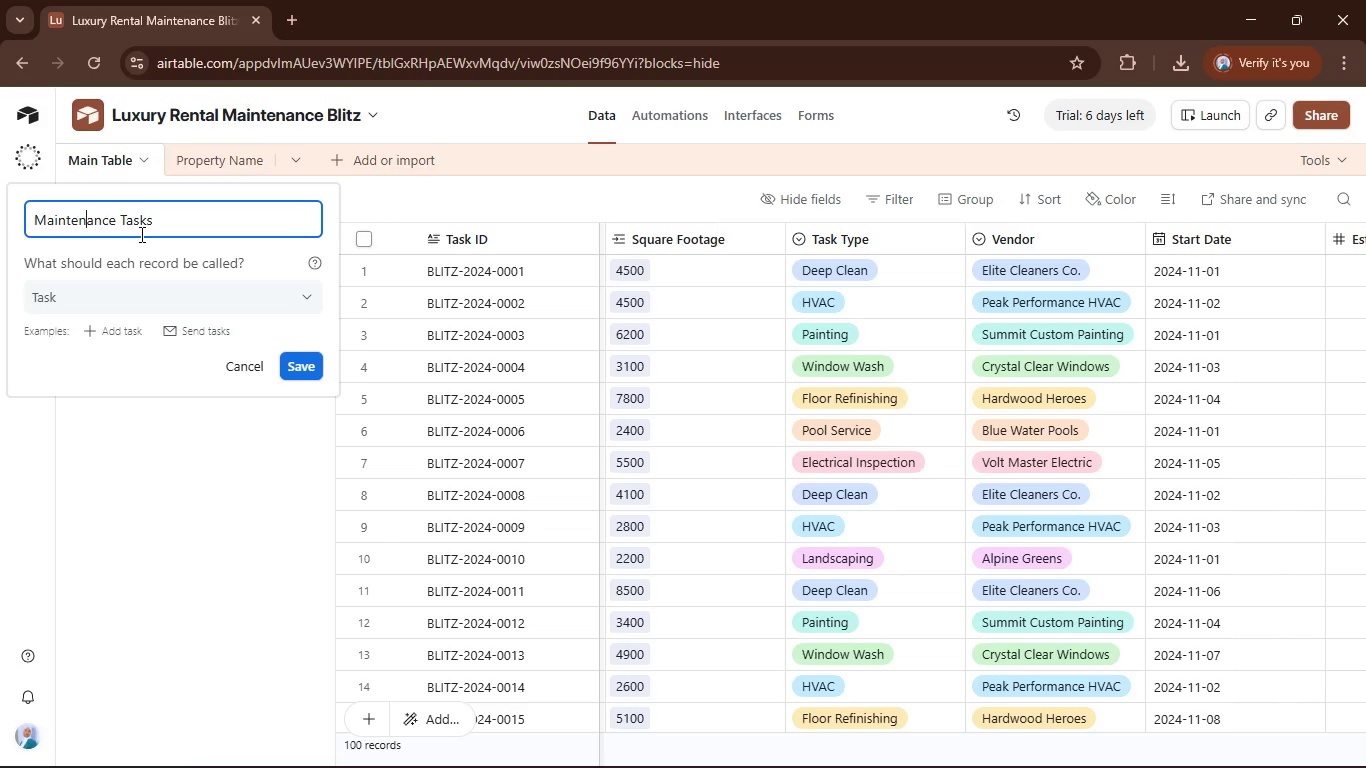 
left_click([172, 213])
 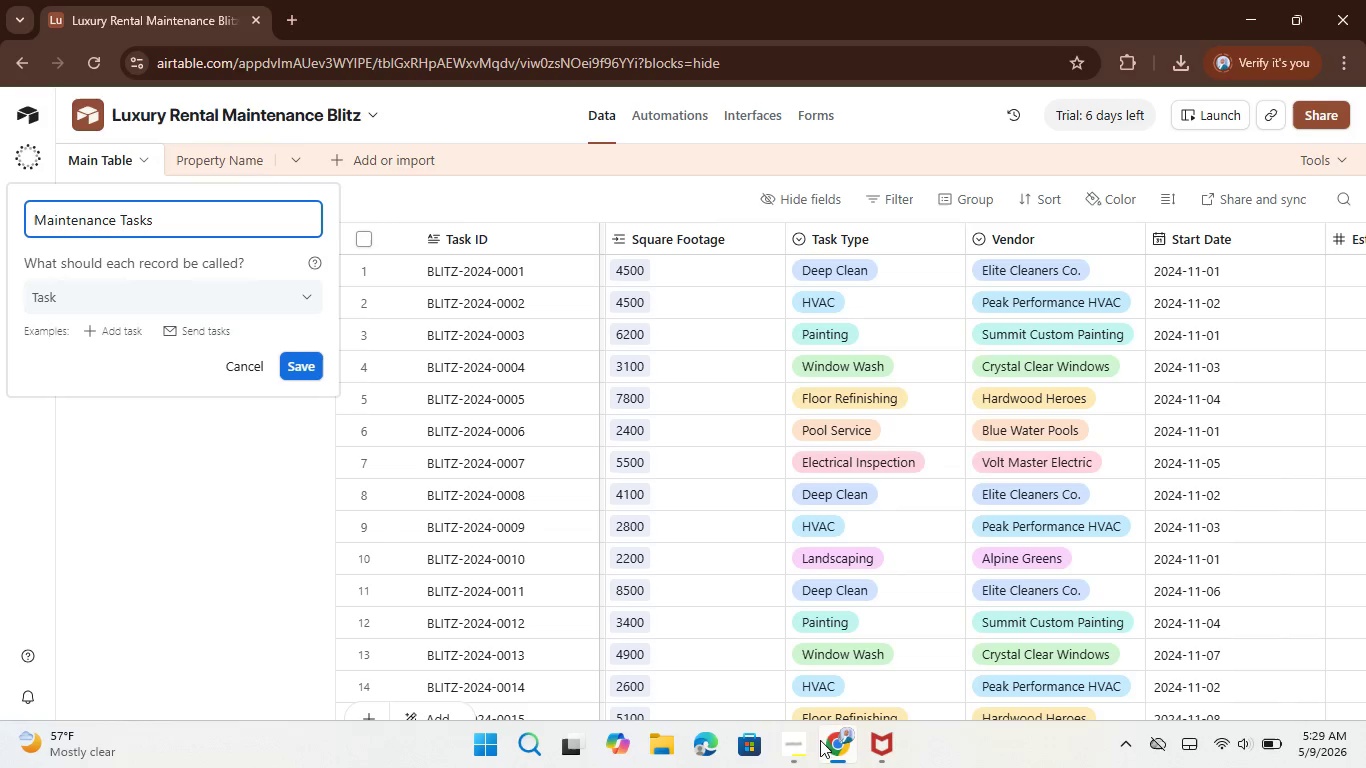 
left_click([793, 752])